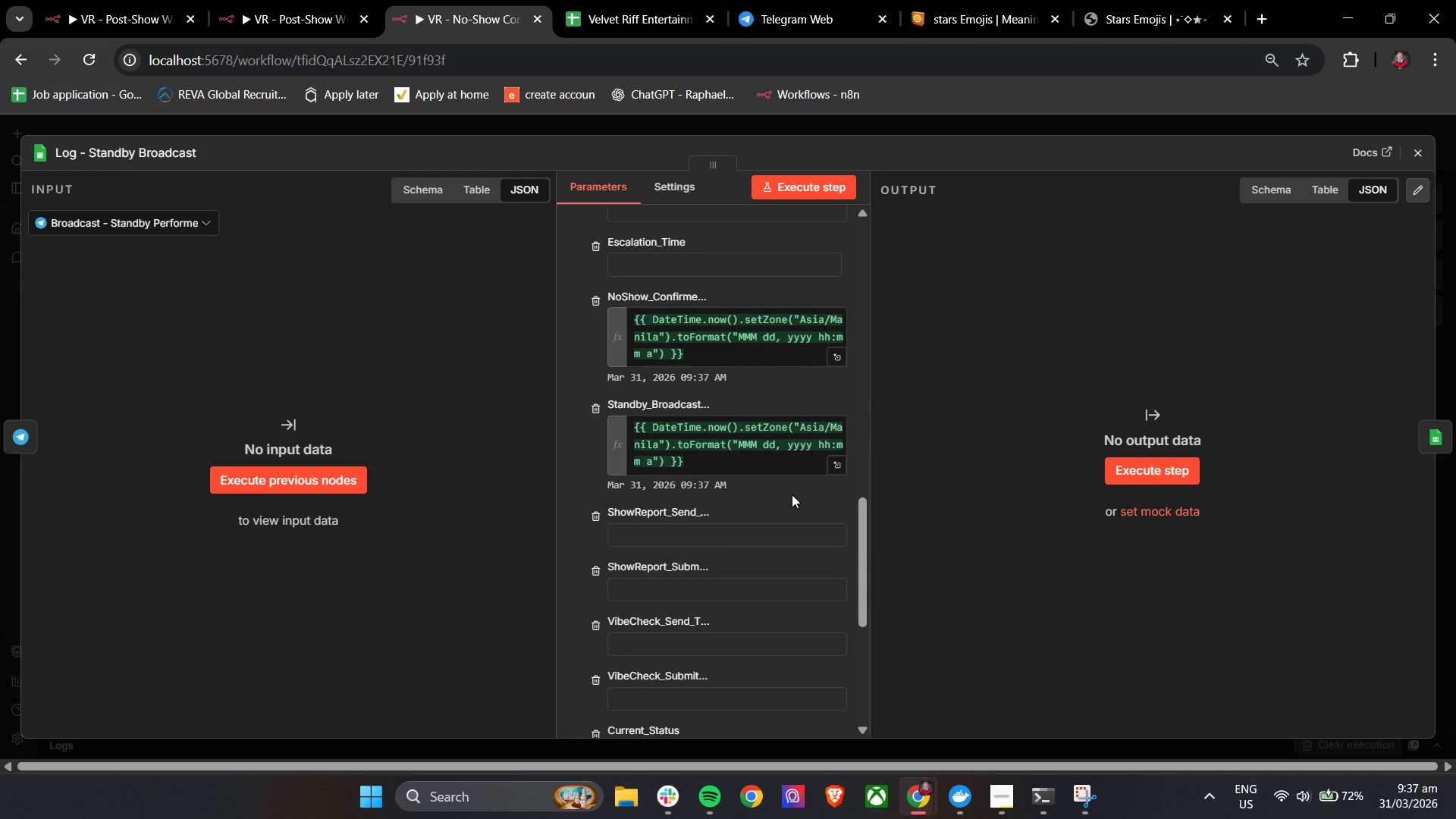 
wait(6.92)
 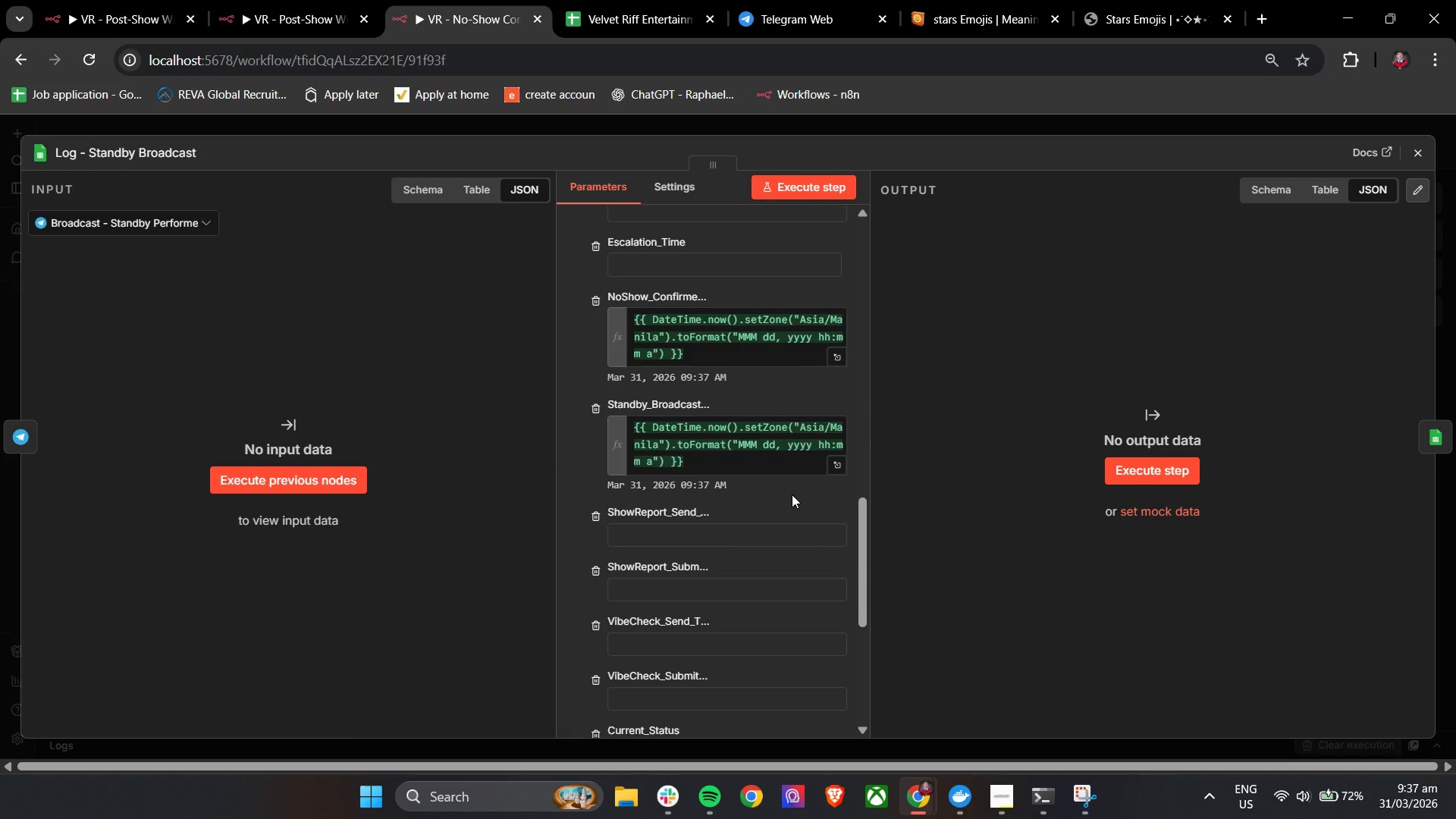 
left_click([1412, 158])
 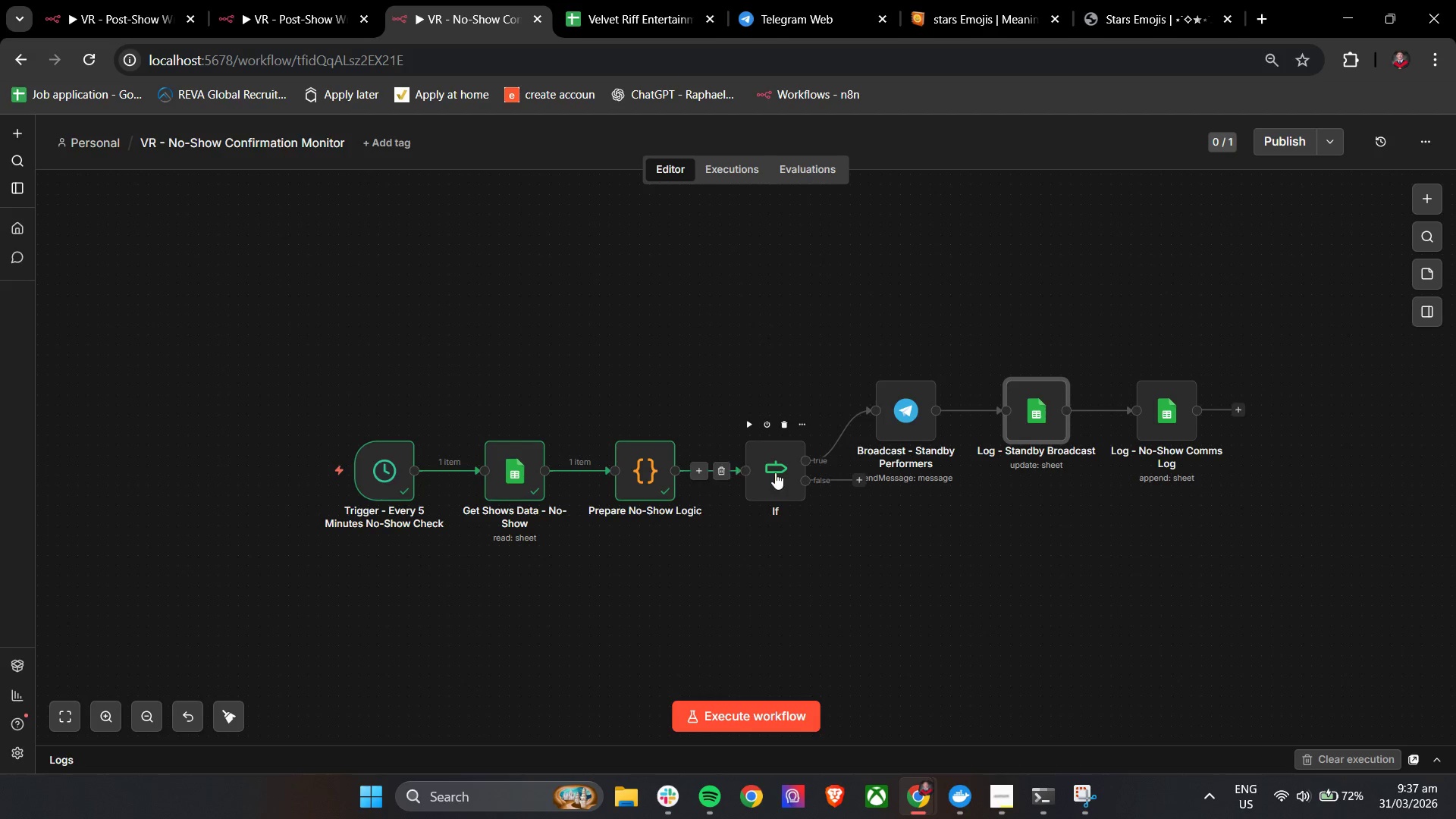 
double_click([775, 472])
 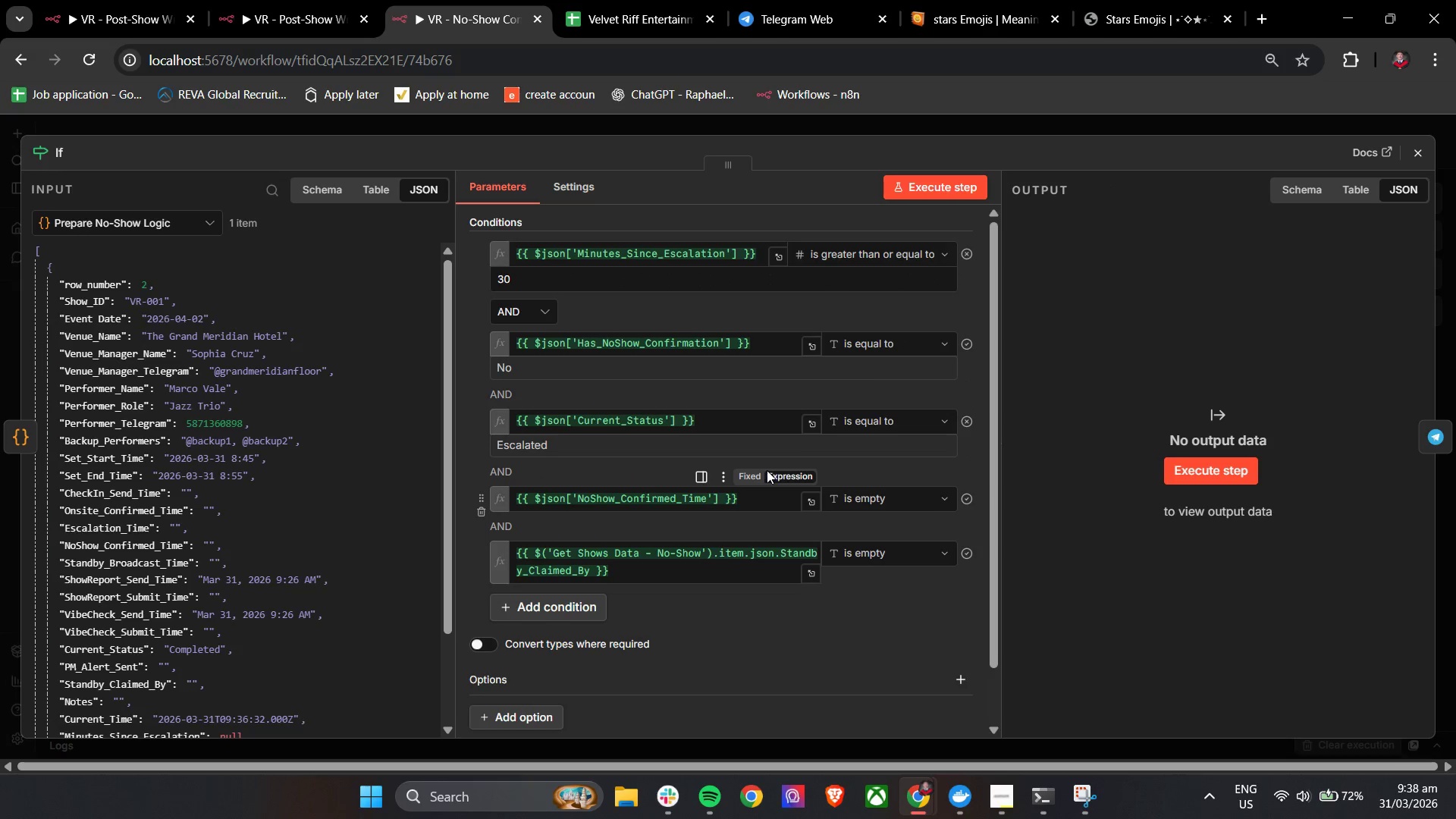 
mouse_move([732, 460])
 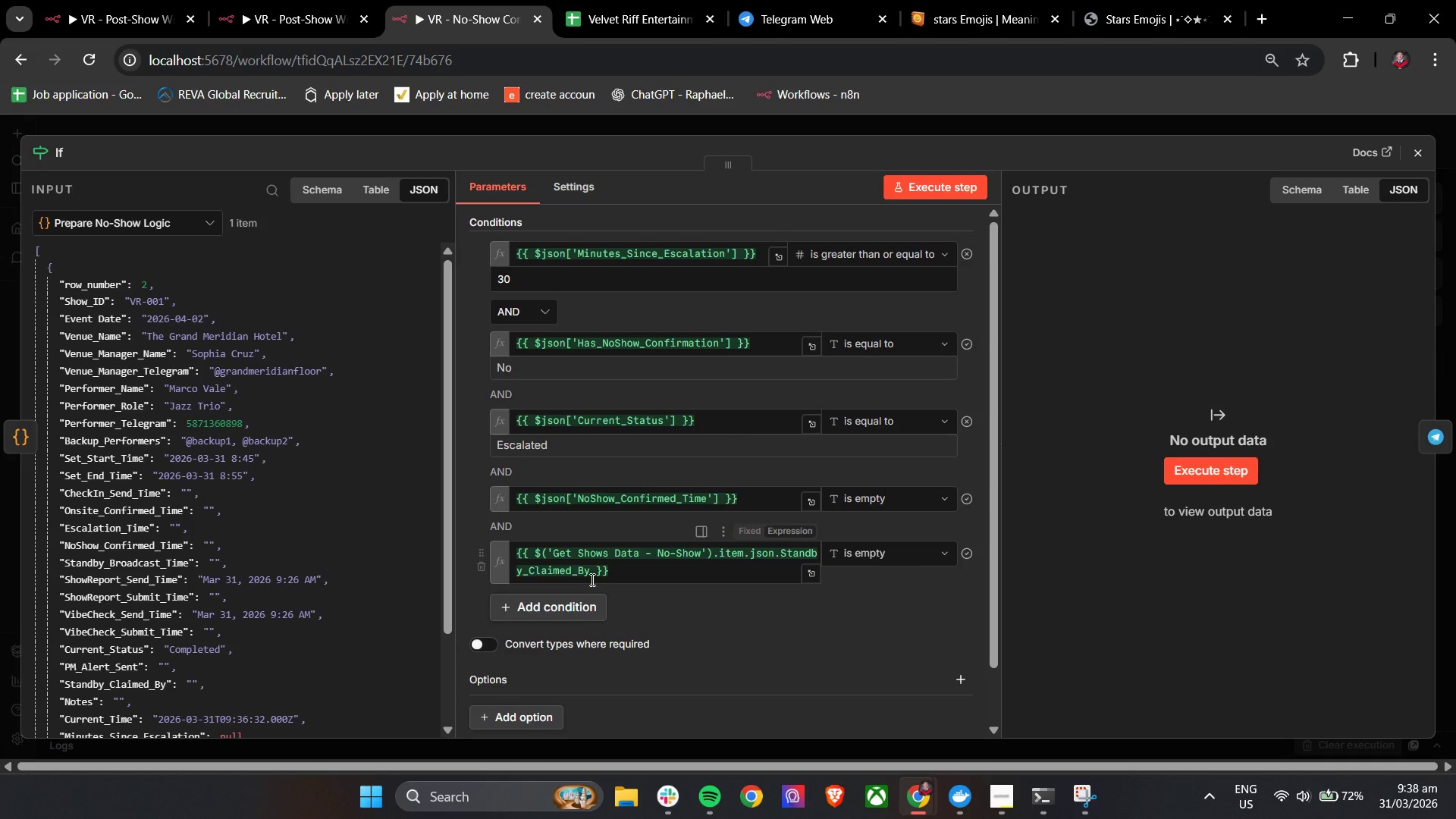 
left_click([571, 613])
 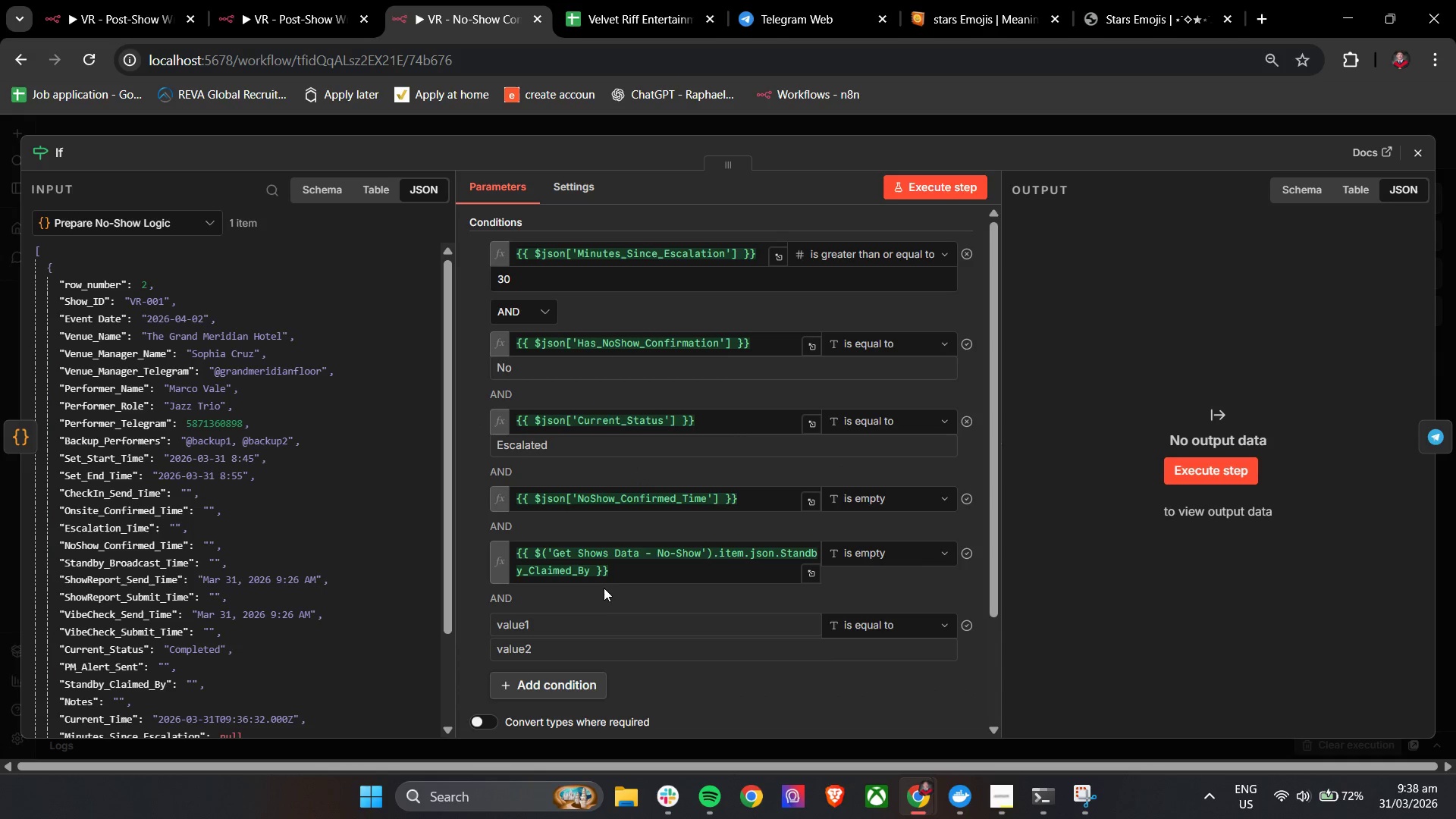 
left_click([565, 629])
 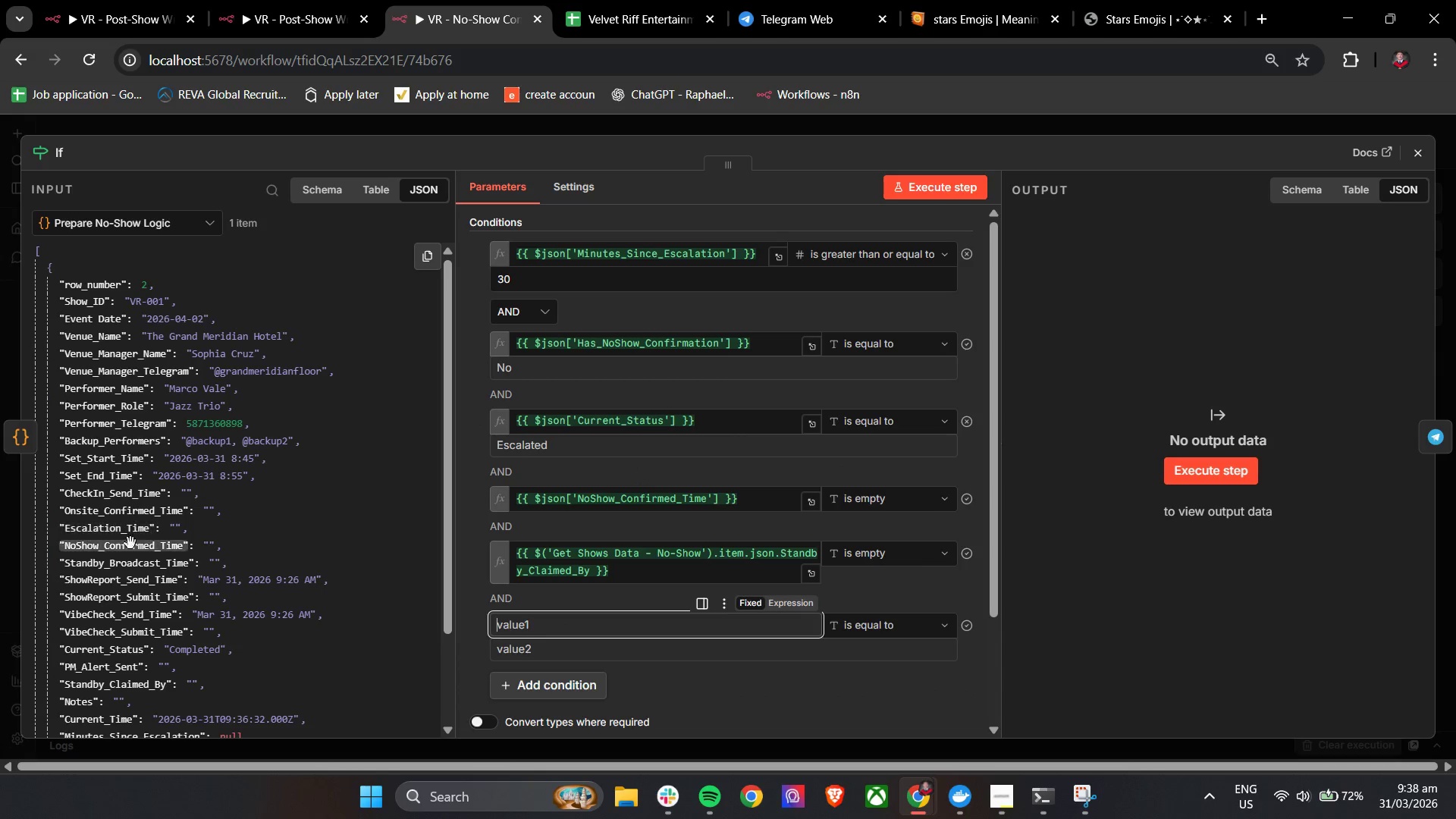 
left_click_drag(start_coordinate=[130, 563], to_coordinate=[542, 635])
 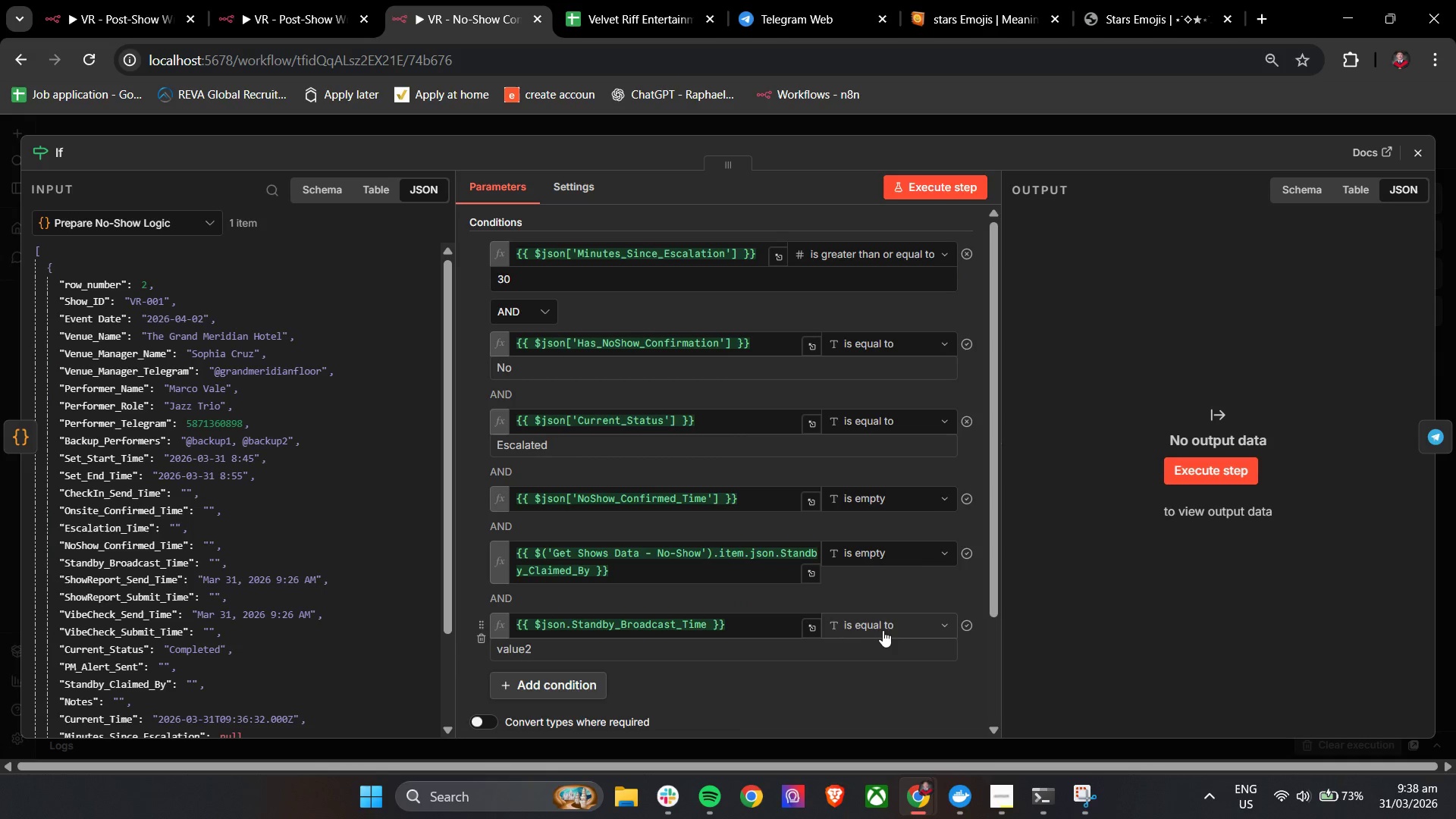 
left_click([887, 630])
 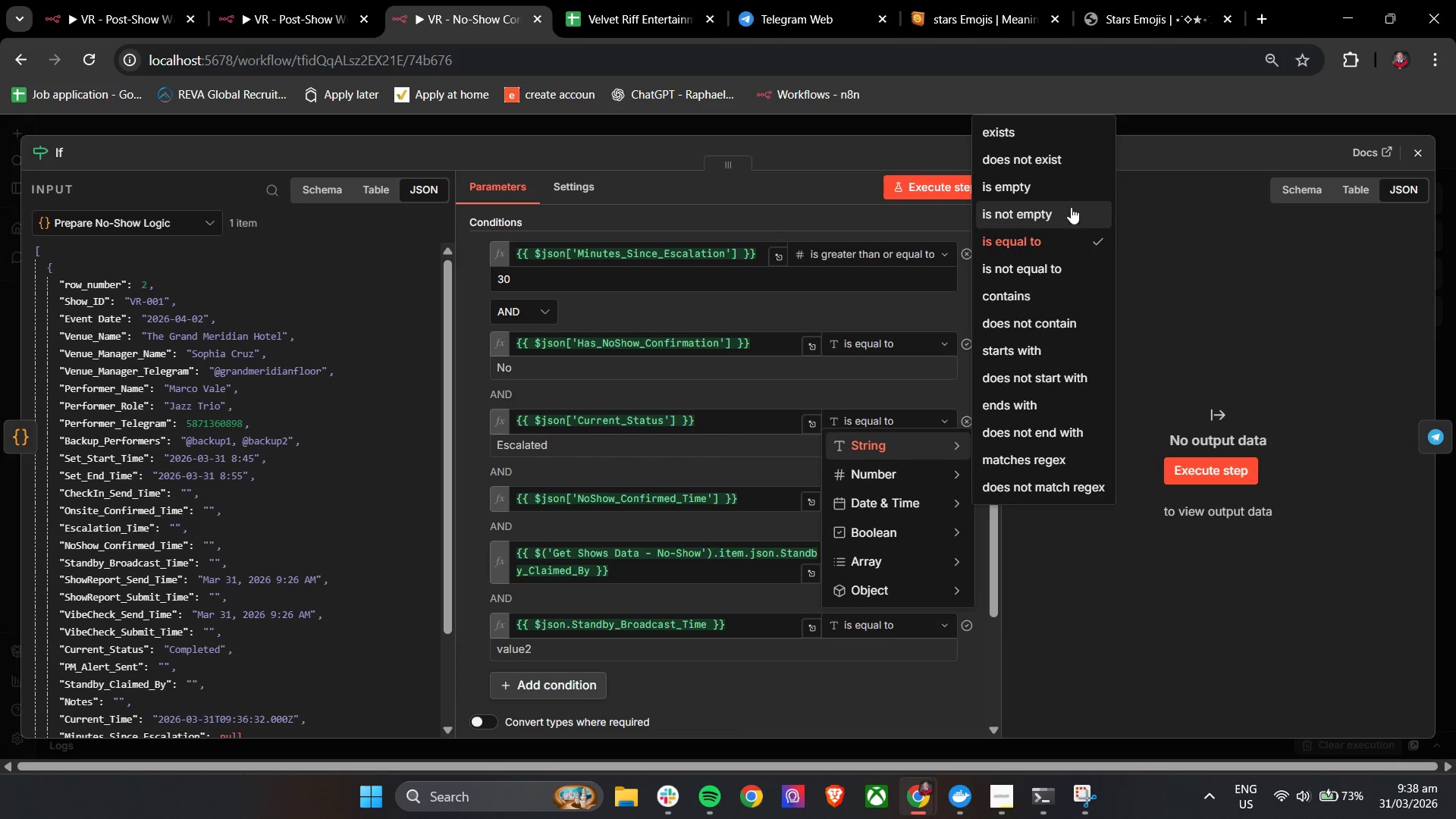 
left_click([1065, 199])
 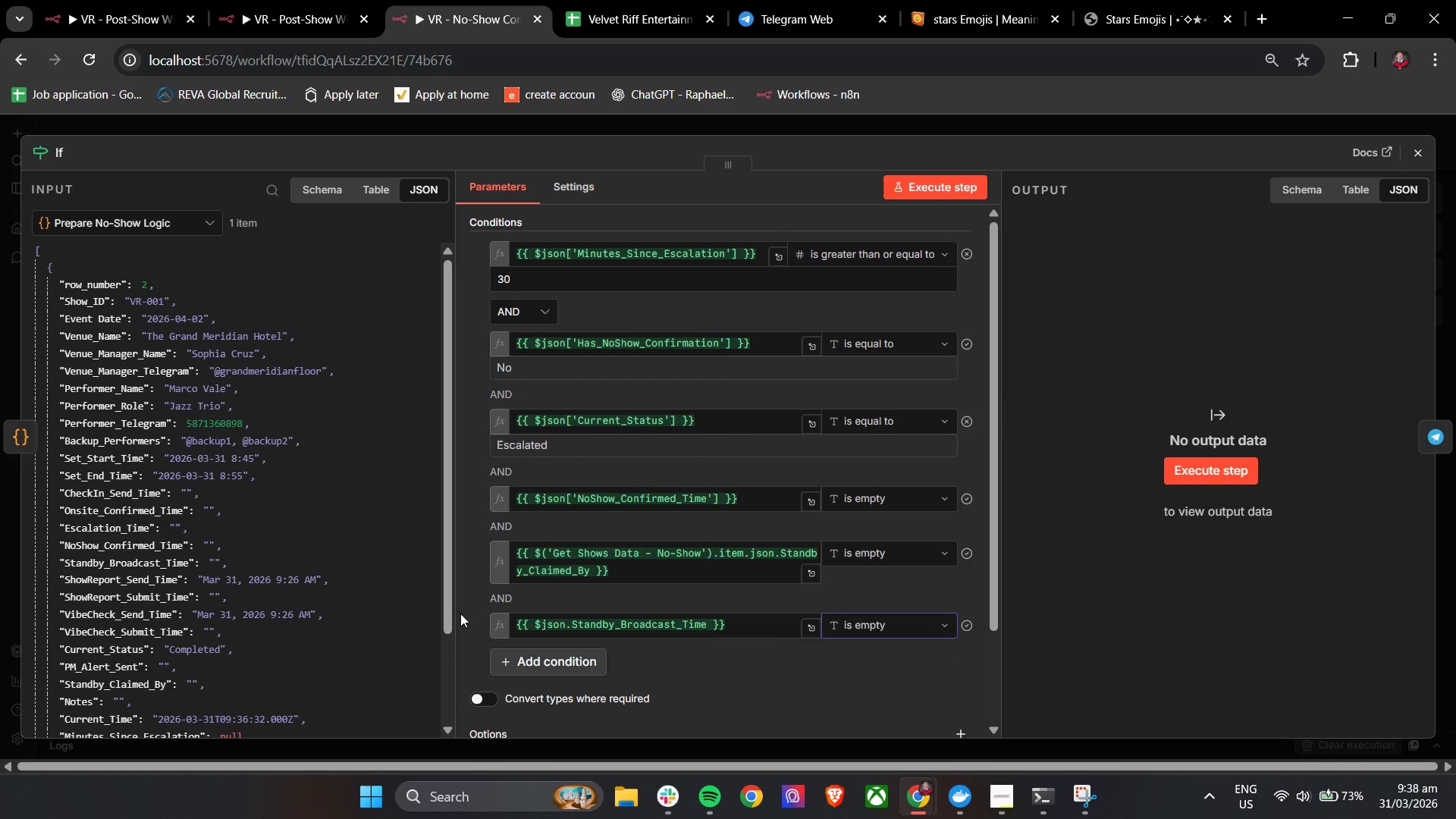 
left_click([460, 613])
 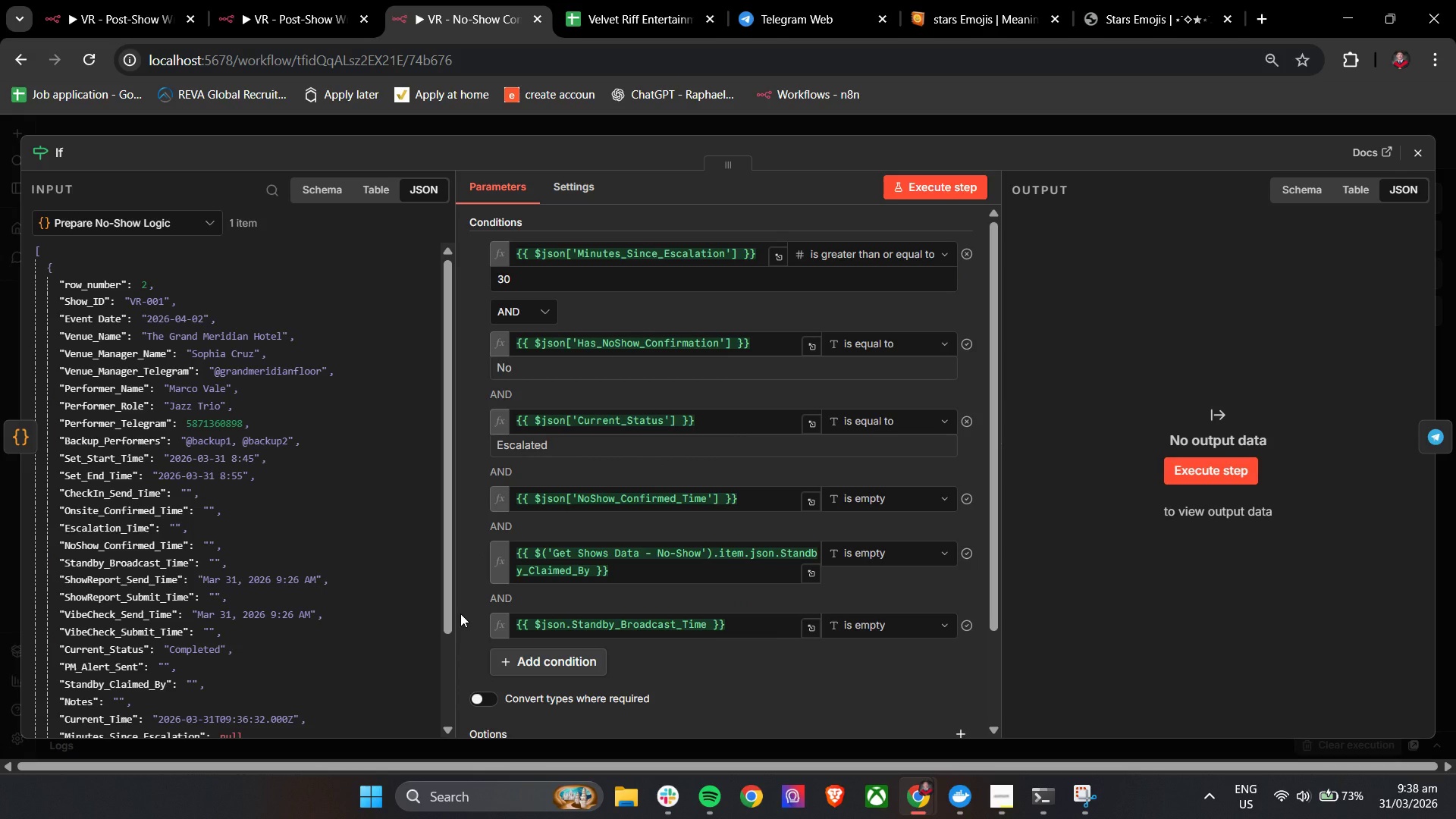 
wait(16.23)
 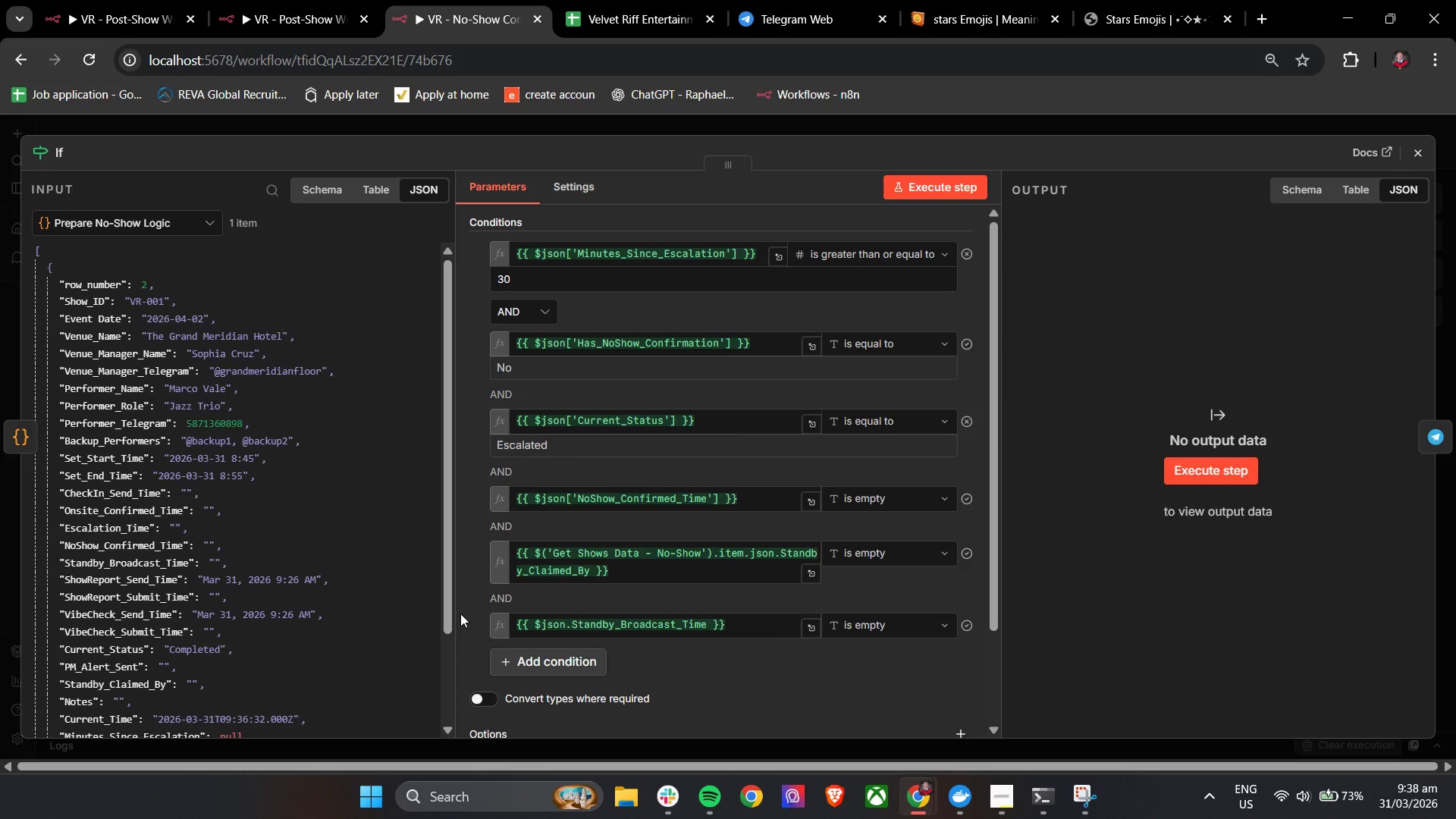 
left_click([887, 347])
 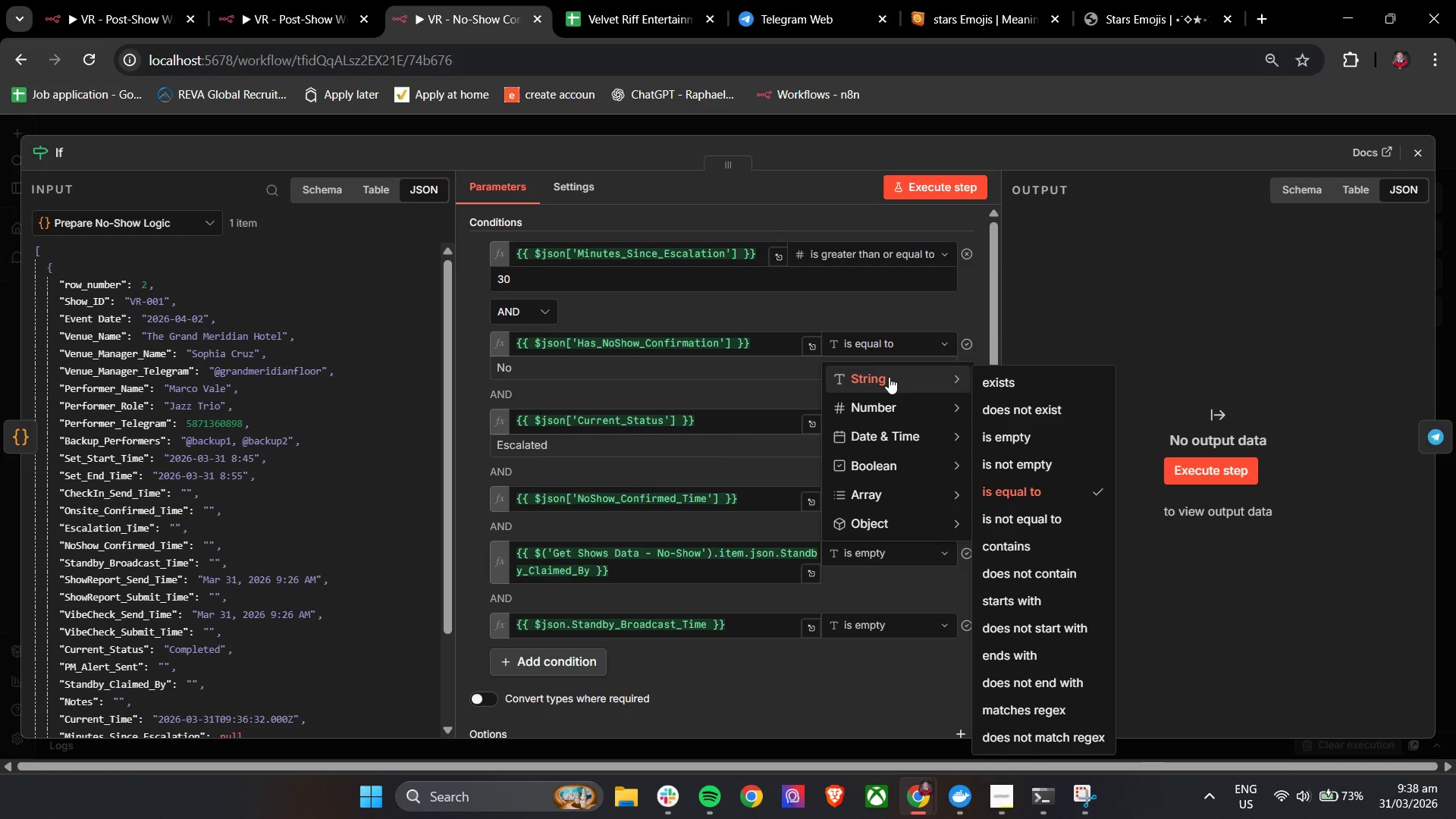 
left_click([1021, 435])
 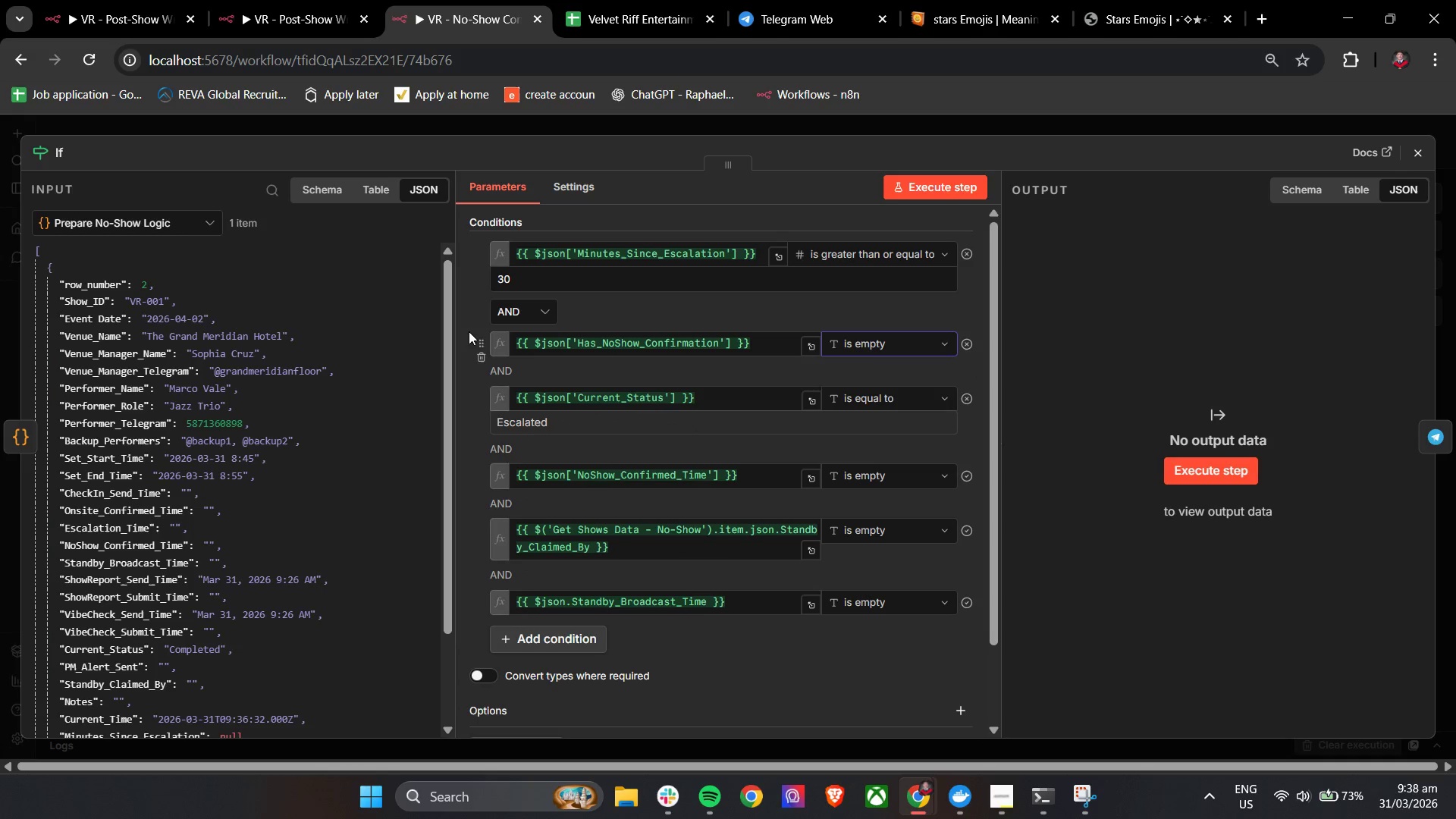 
scroll: coordinate [474, 352], scroll_direction: up, amount: 2.0
 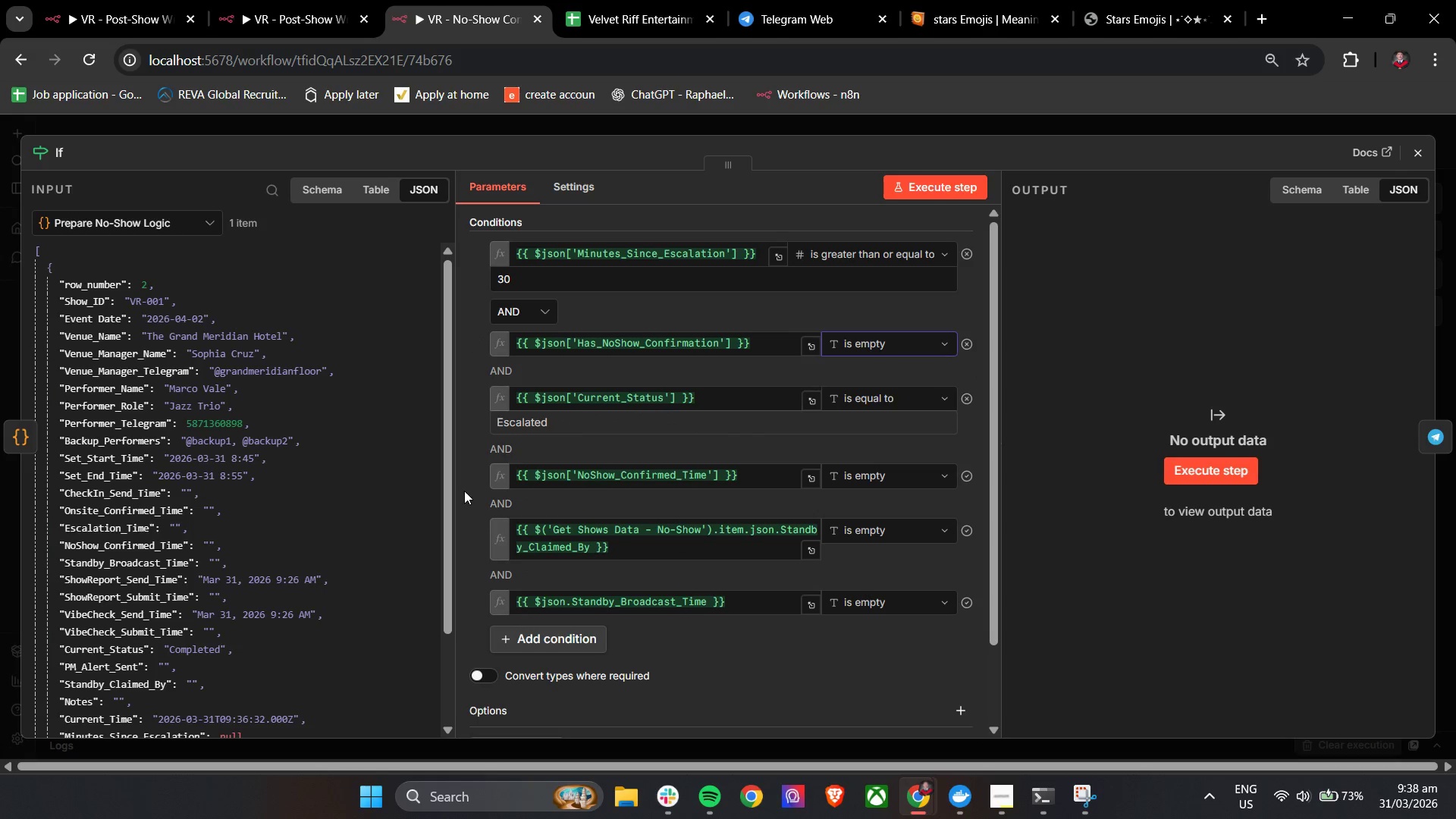 
left_click([464, 490])
 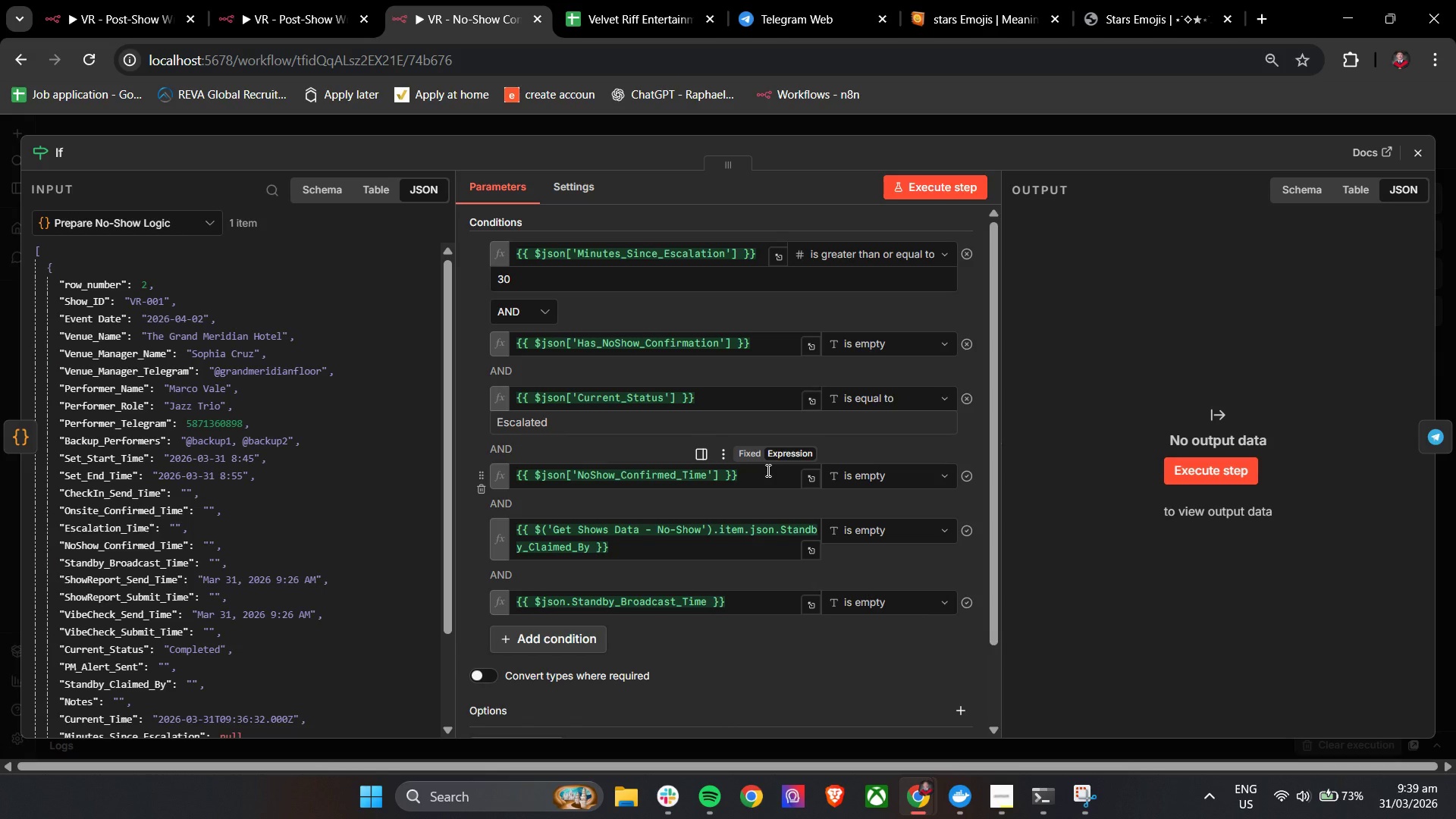 
wait(41.97)
 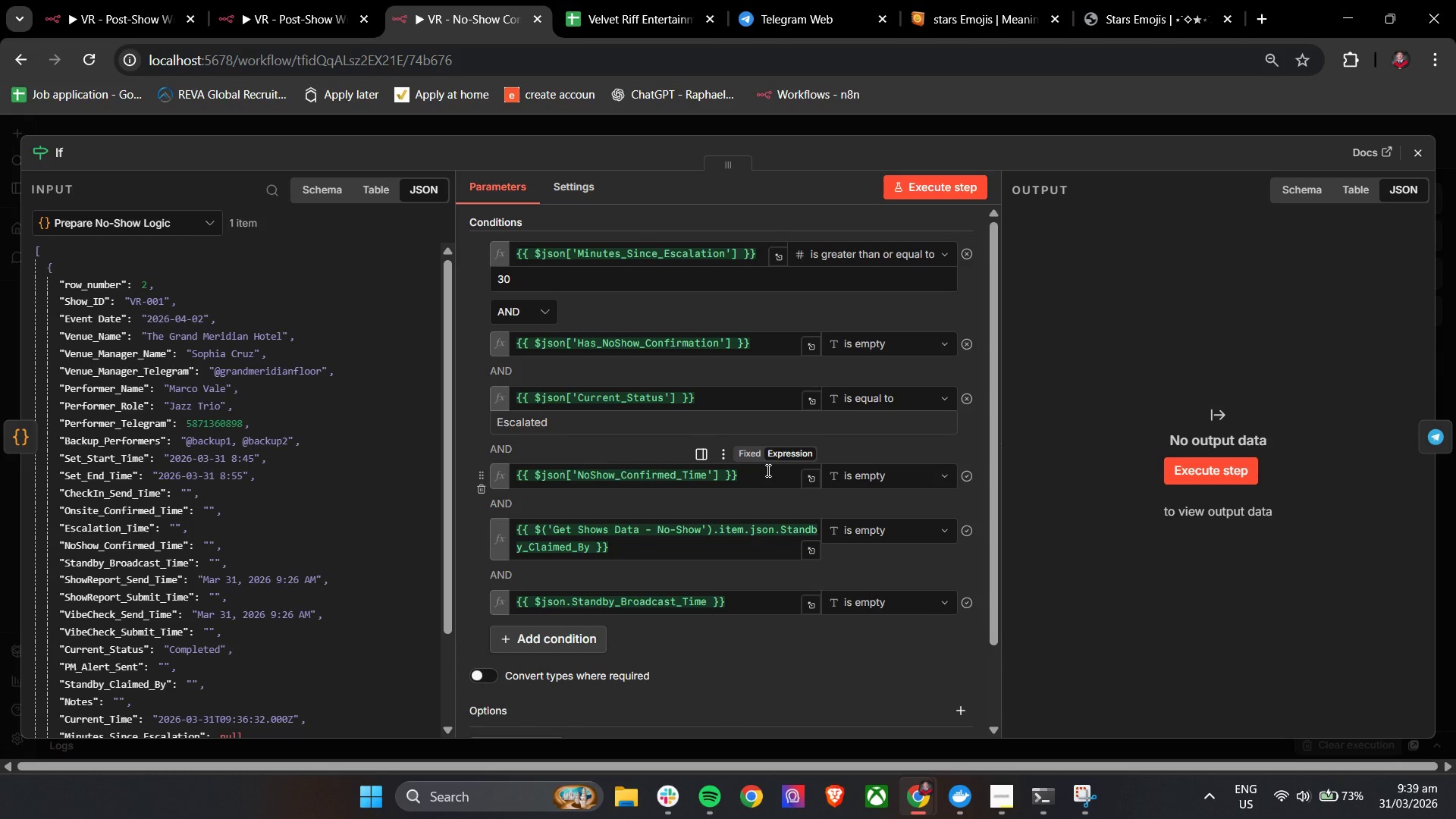 
scroll: coordinate [764, 540], scroll_direction: down, amount: 3.0
 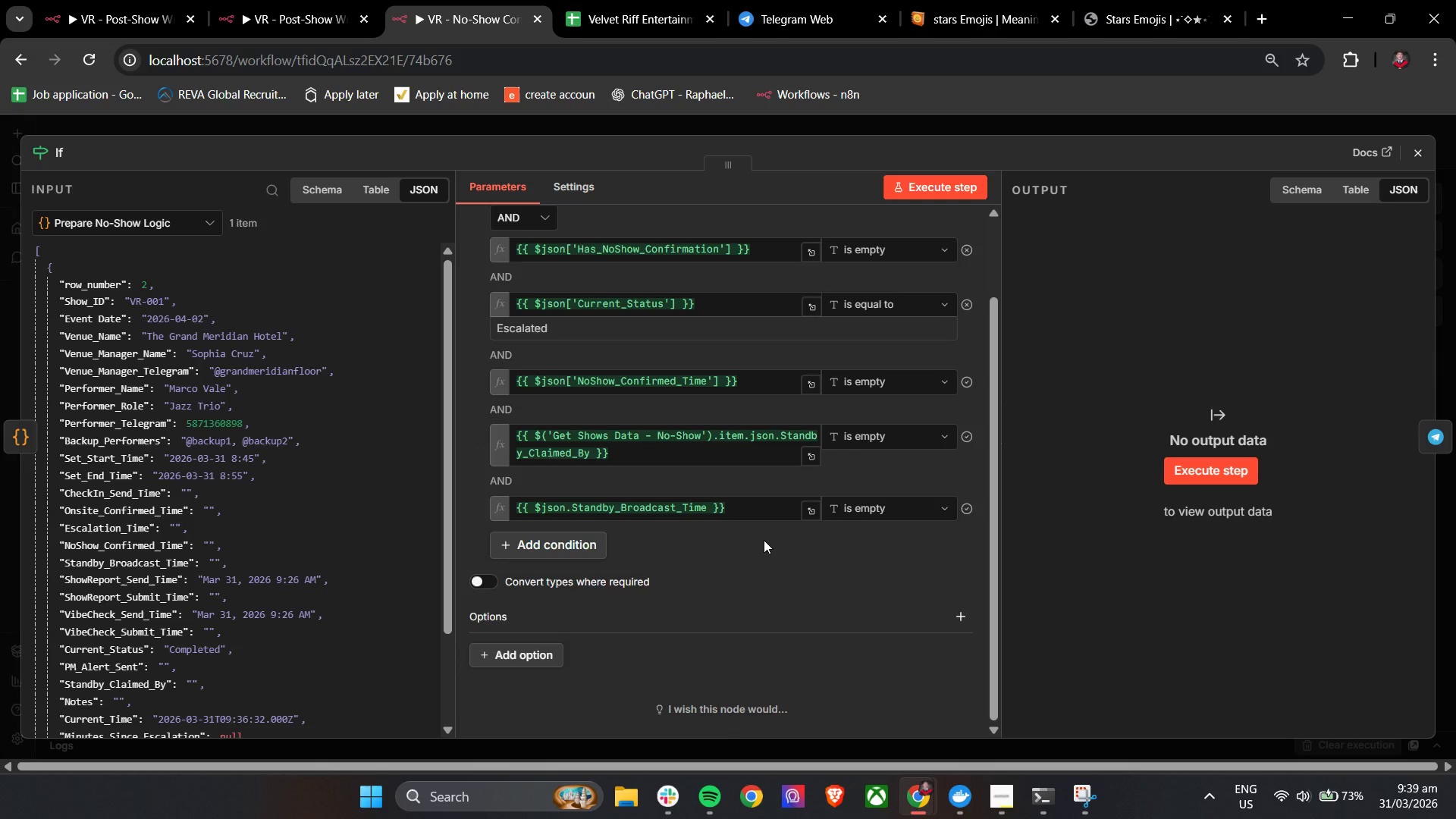 
scroll: coordinate [764, 540], scroll_direction: up, amount: 2.0
 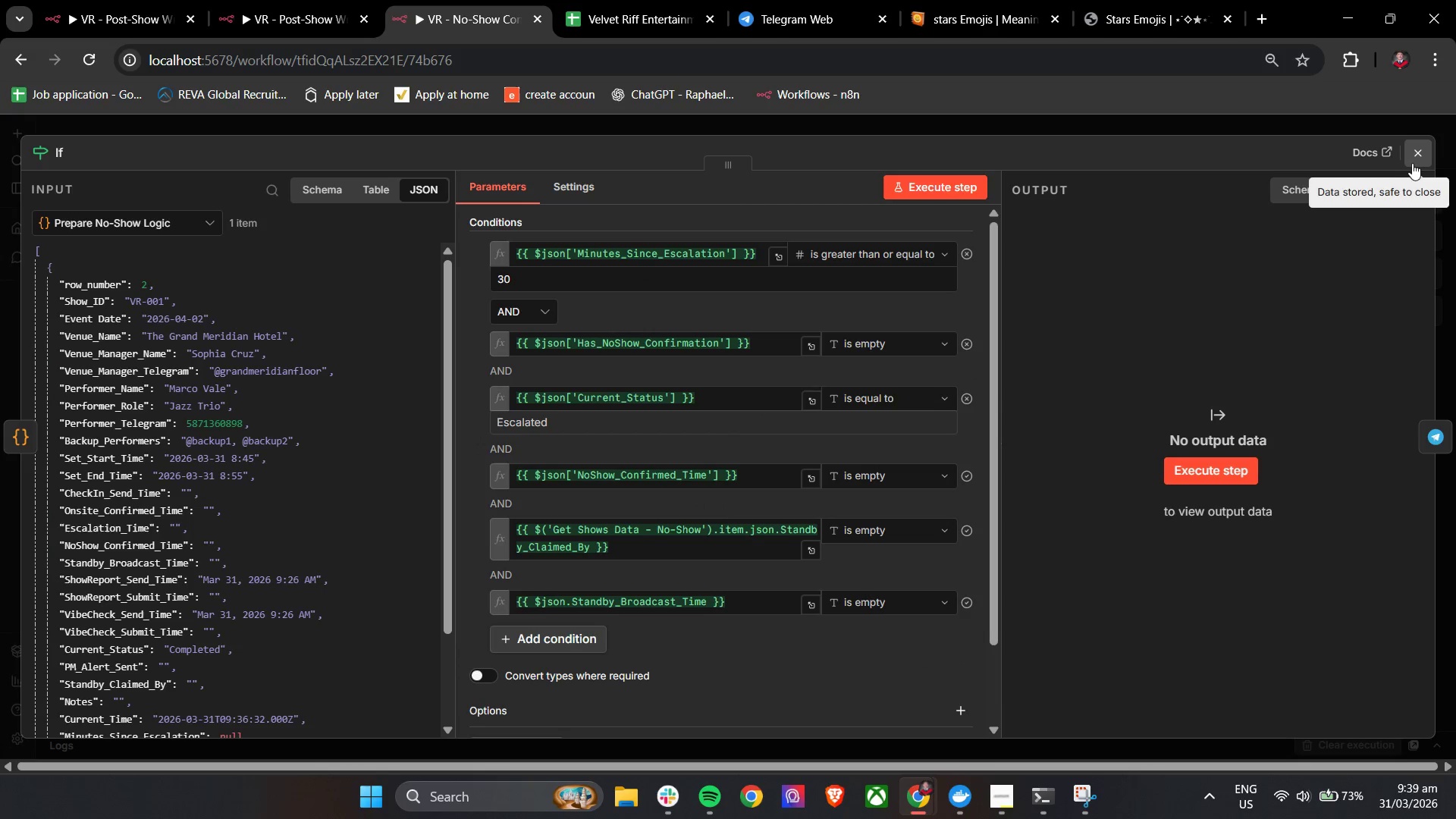 